 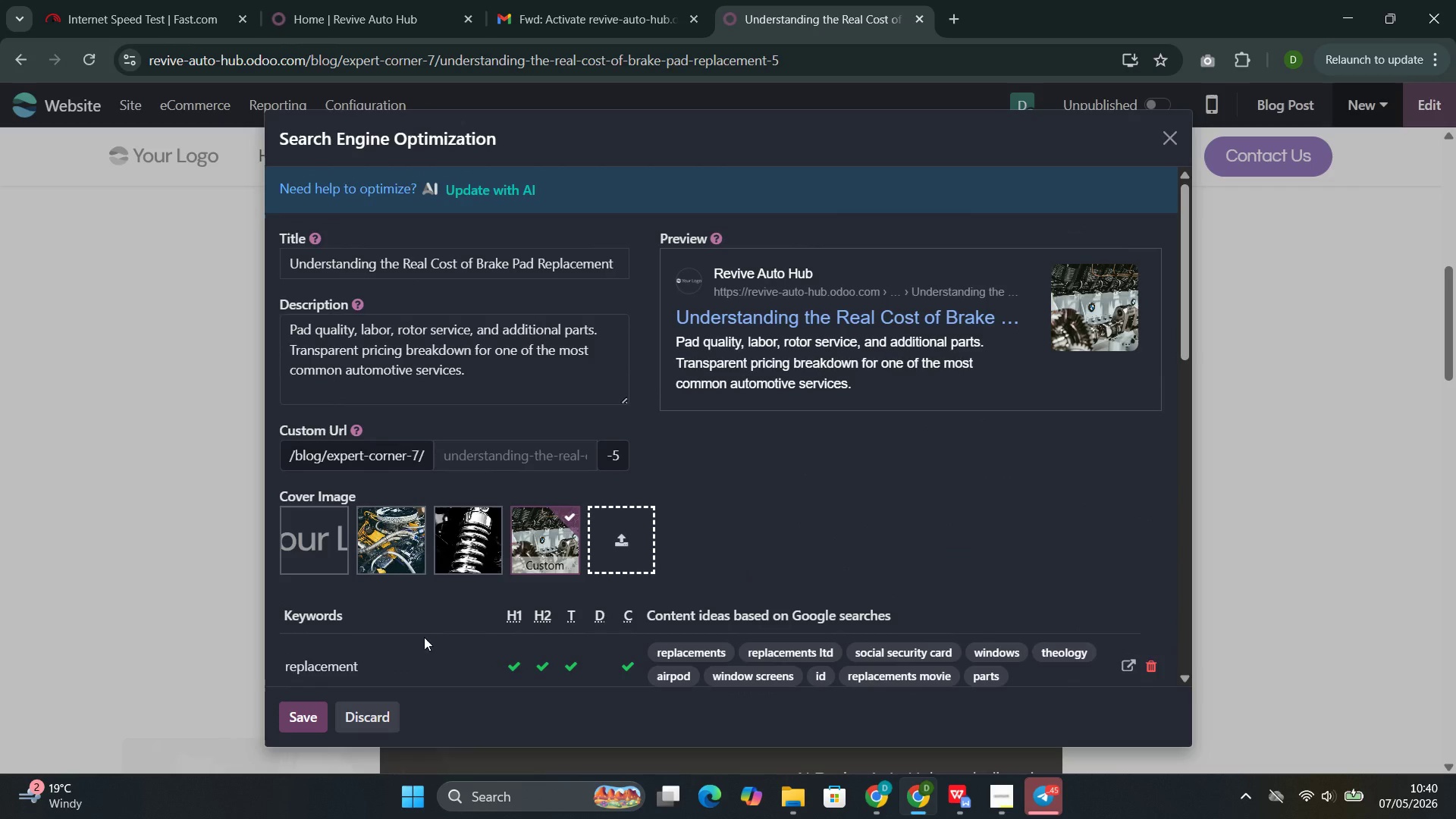 
left_click([297, 711])
 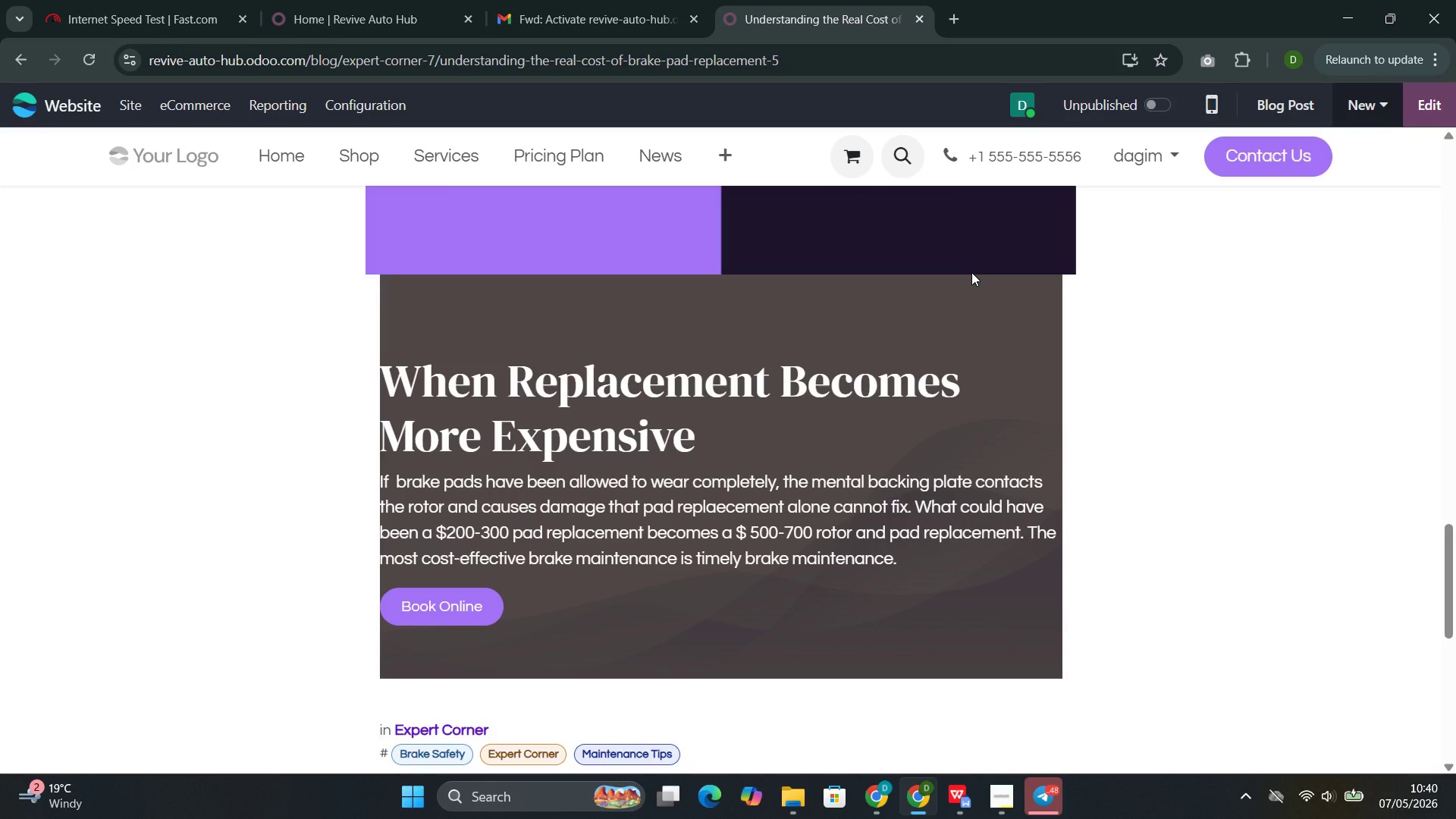 
wait(31.14)
 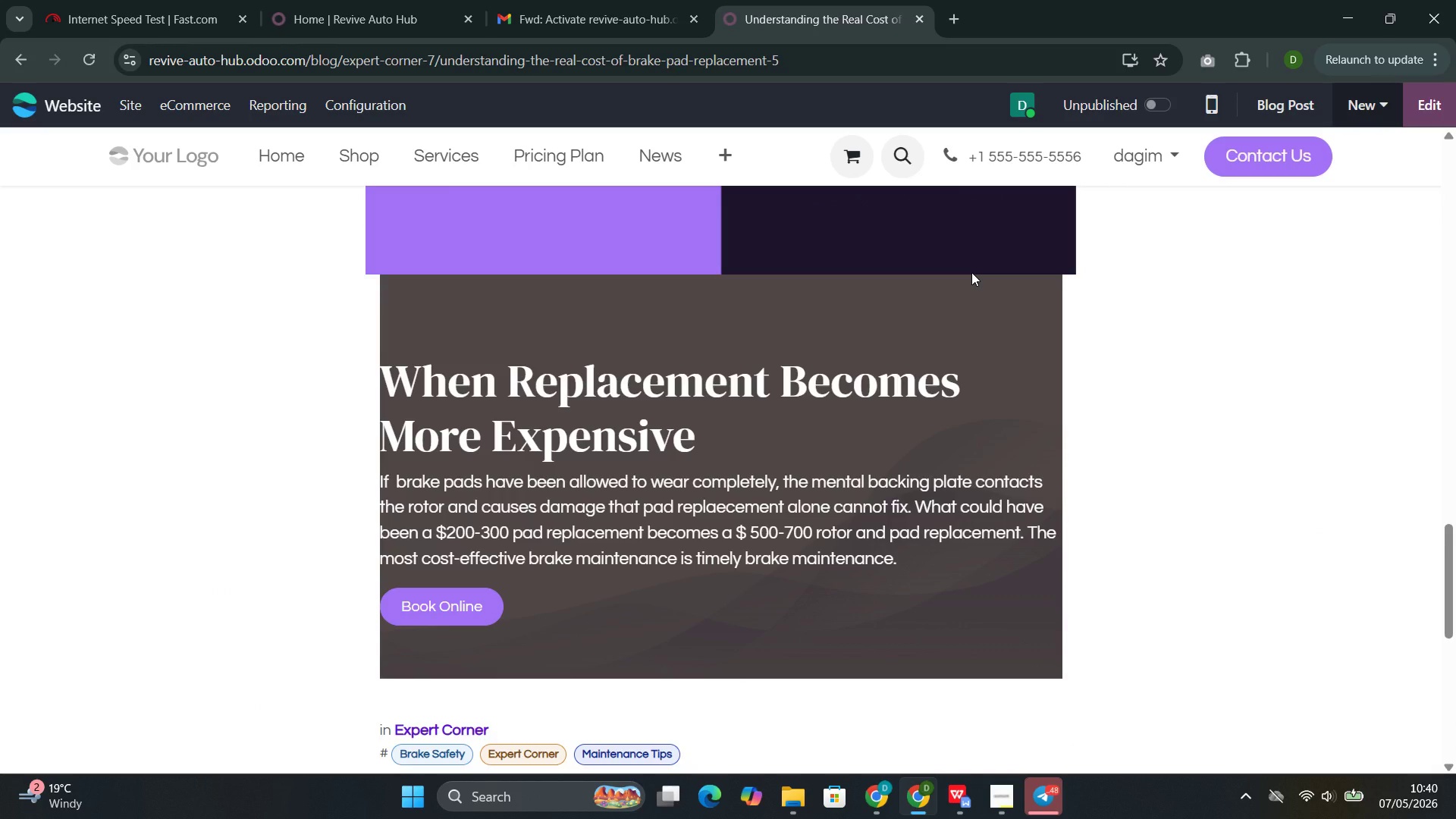 
left_click([431, 680])
 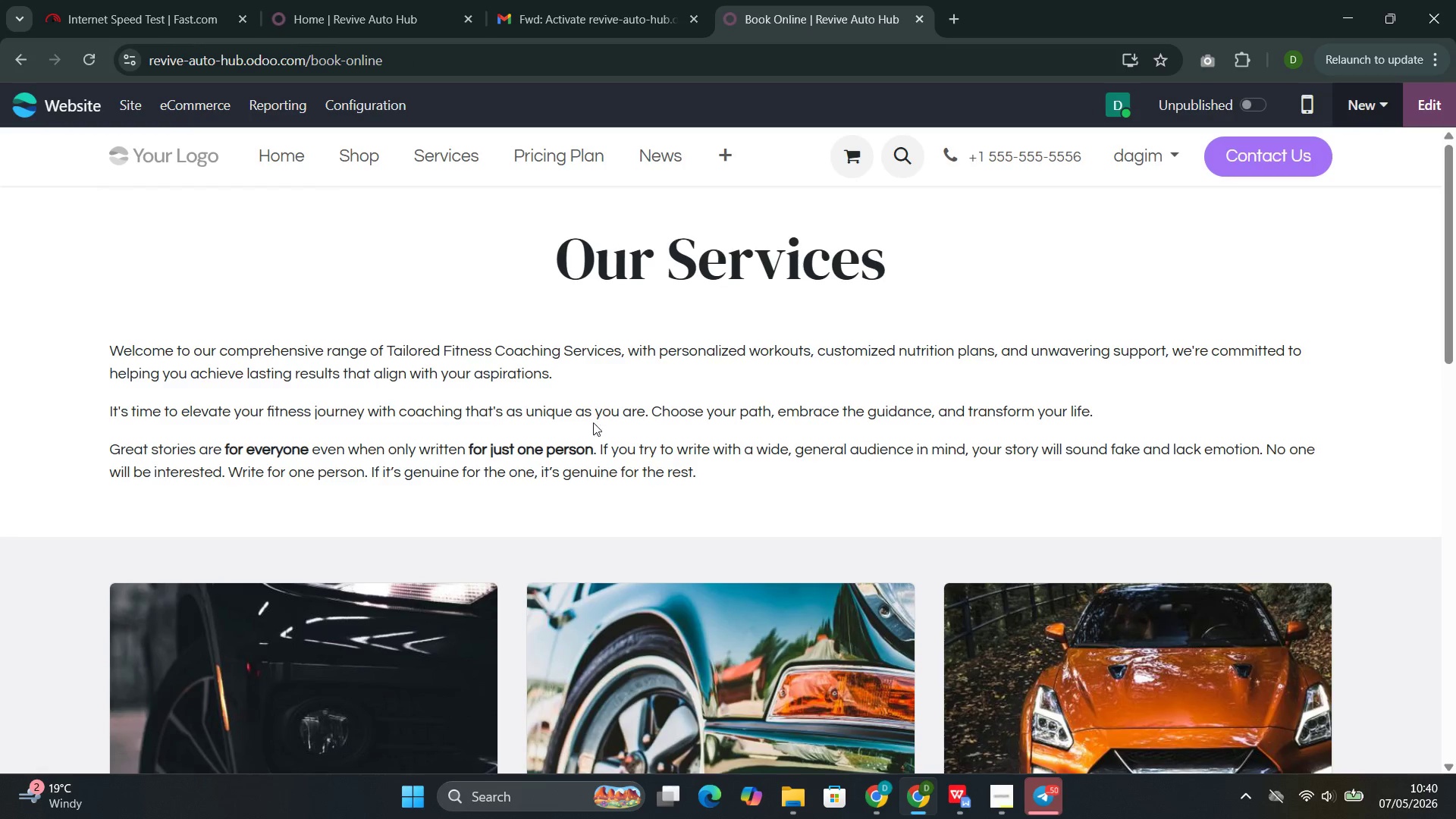 
wait(6.39)
 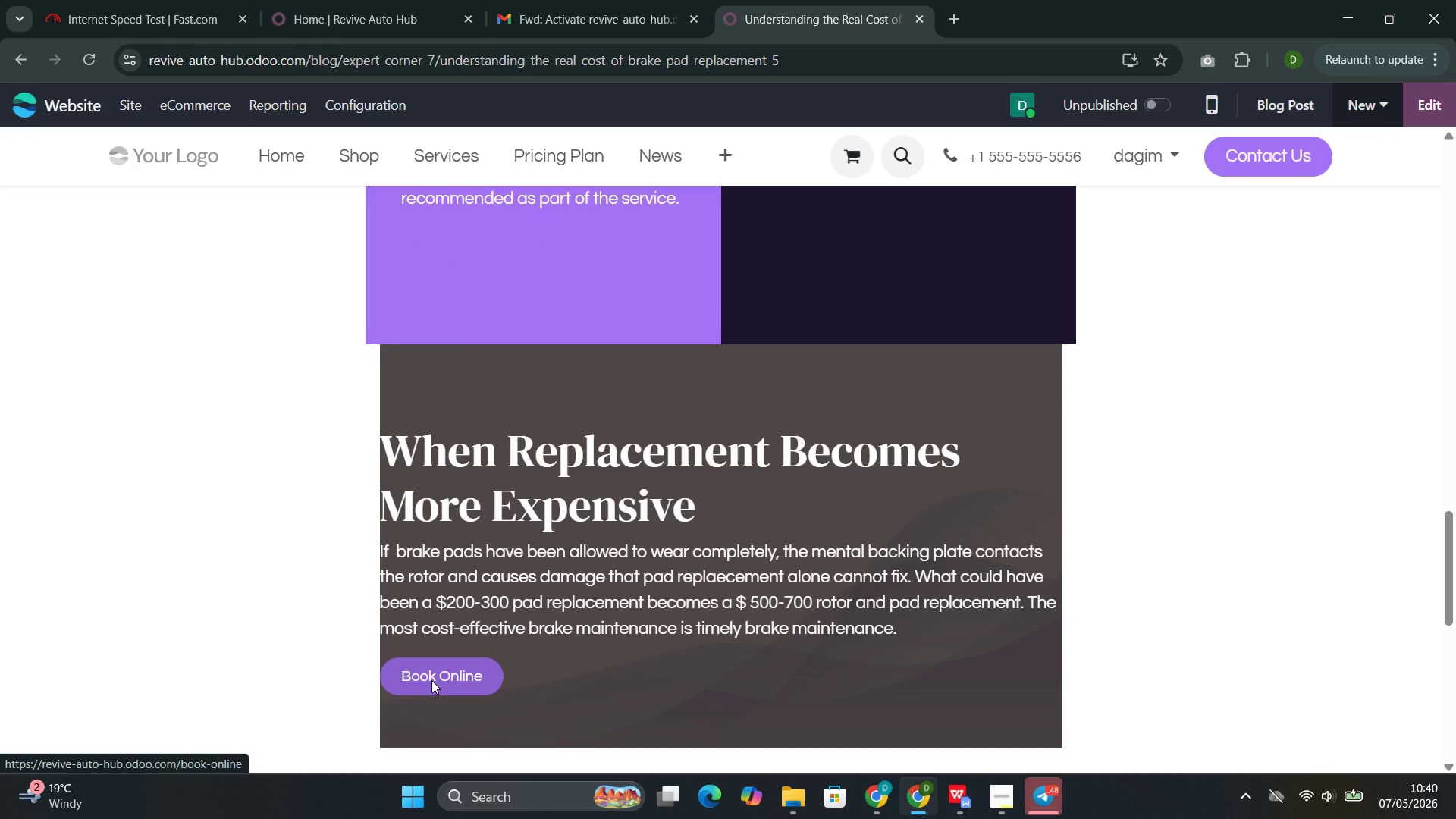 
left_click([24, 66])
 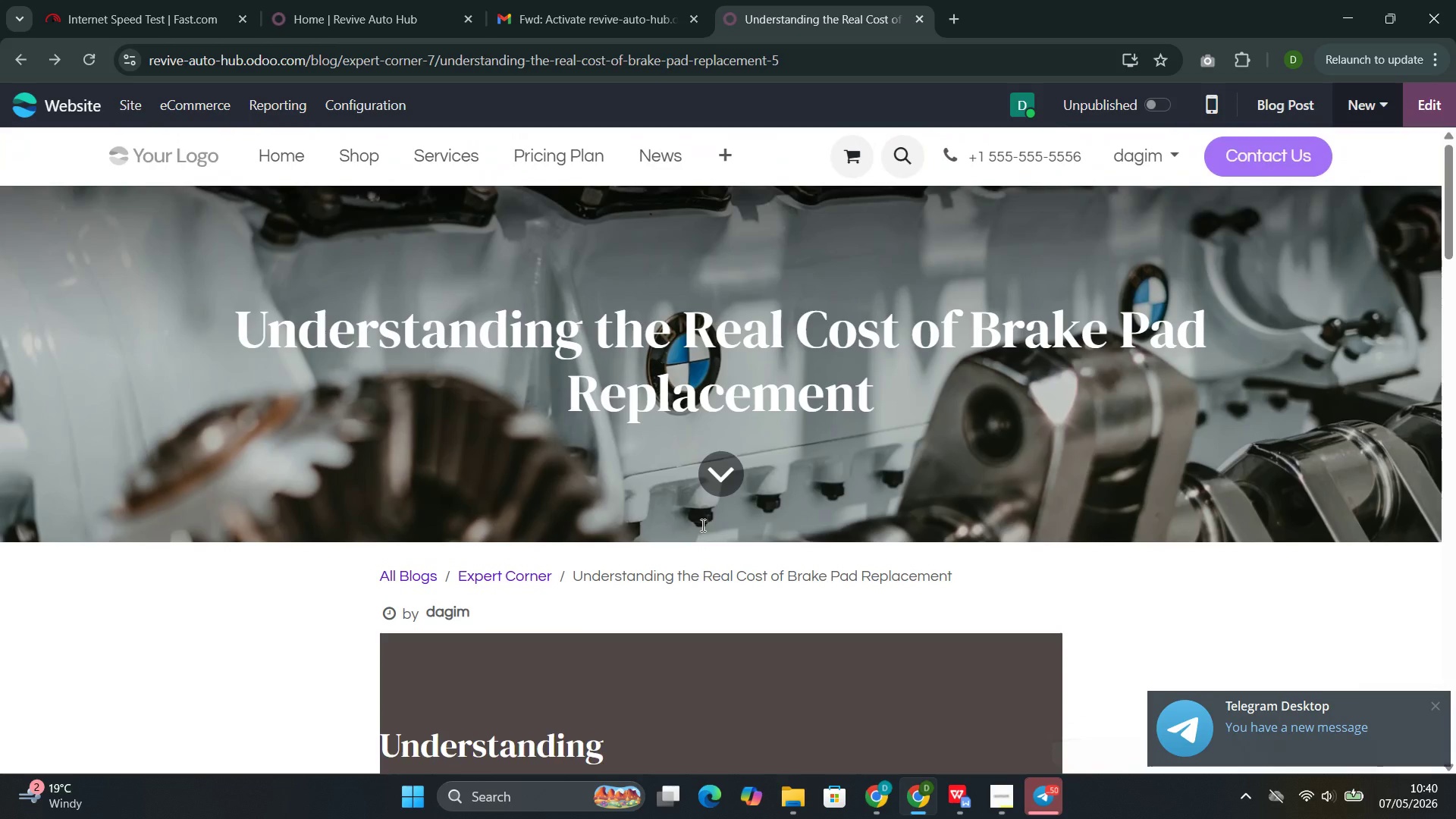 
wait(5.45)
 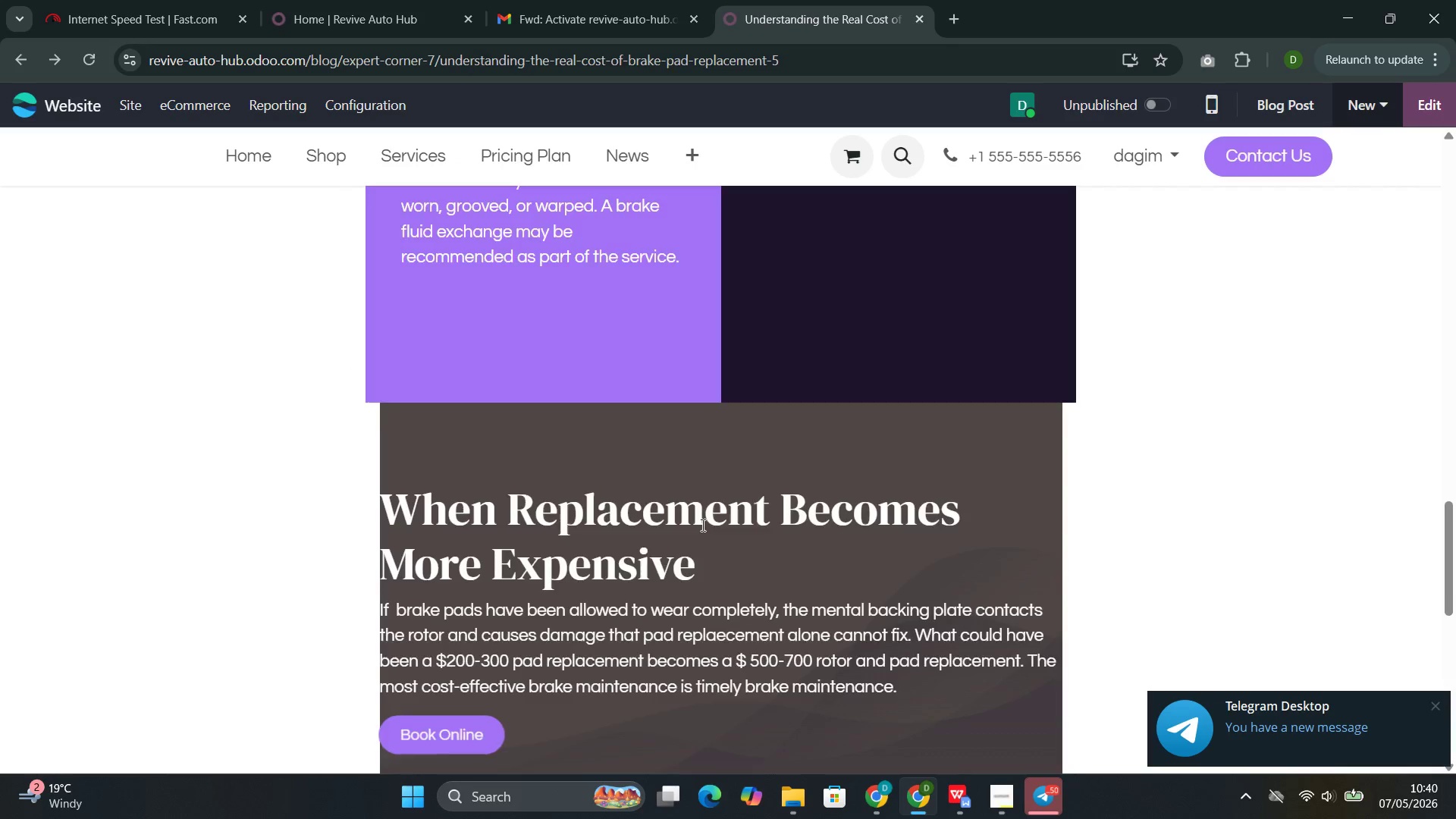 
left_click([1157, 108])
 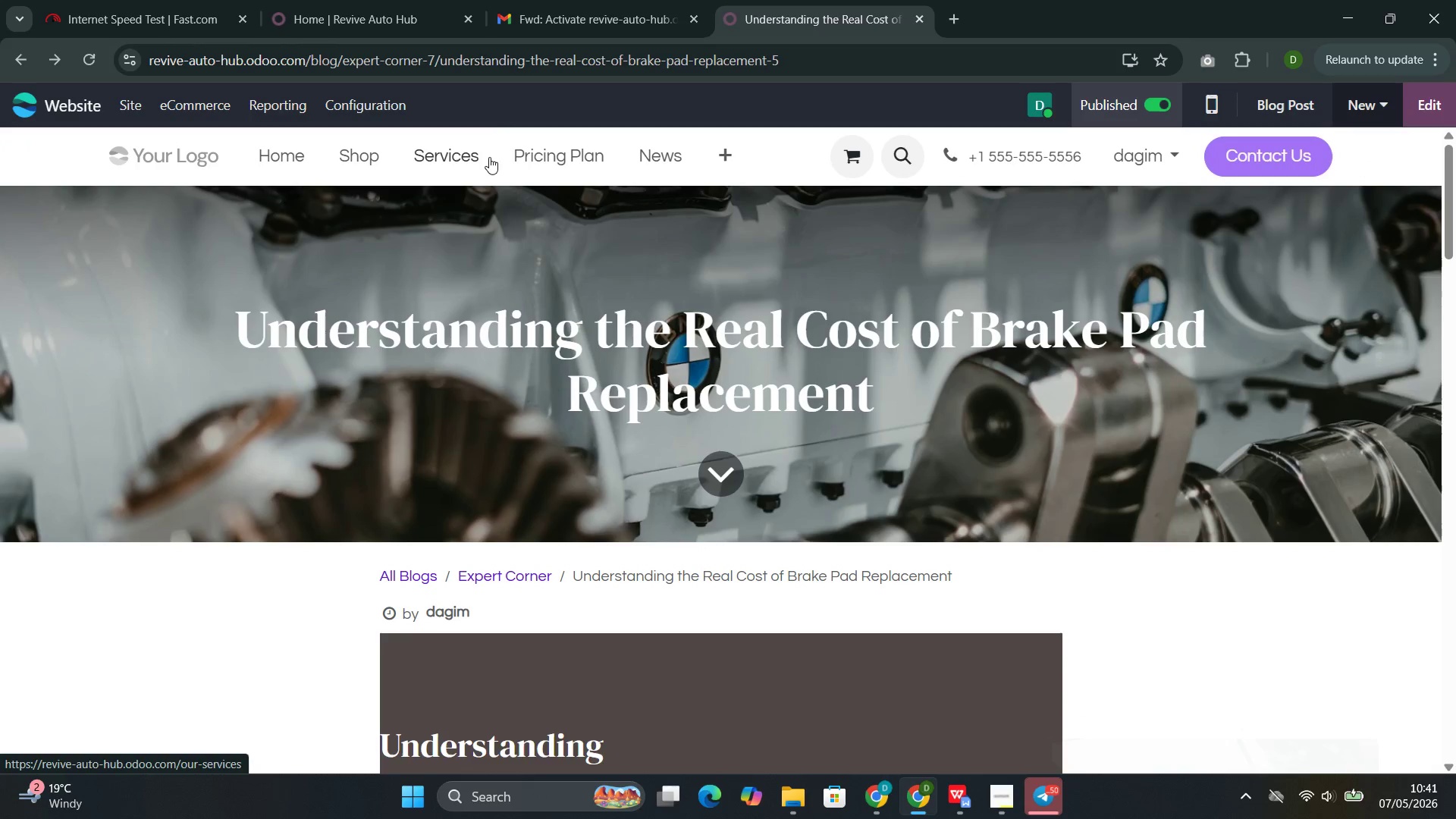 
left_click([654, 158])
 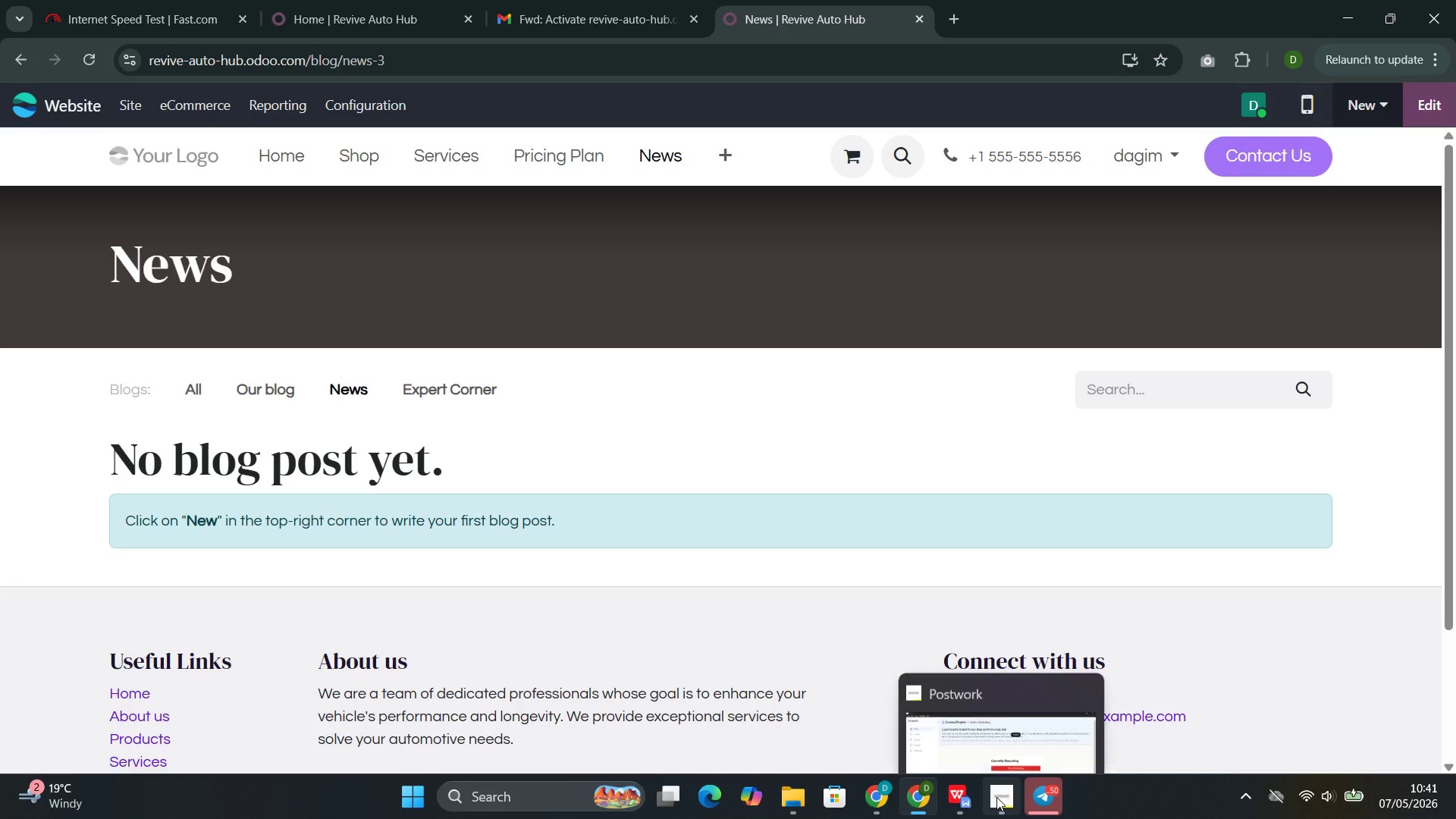 
left_click([952, 717])